 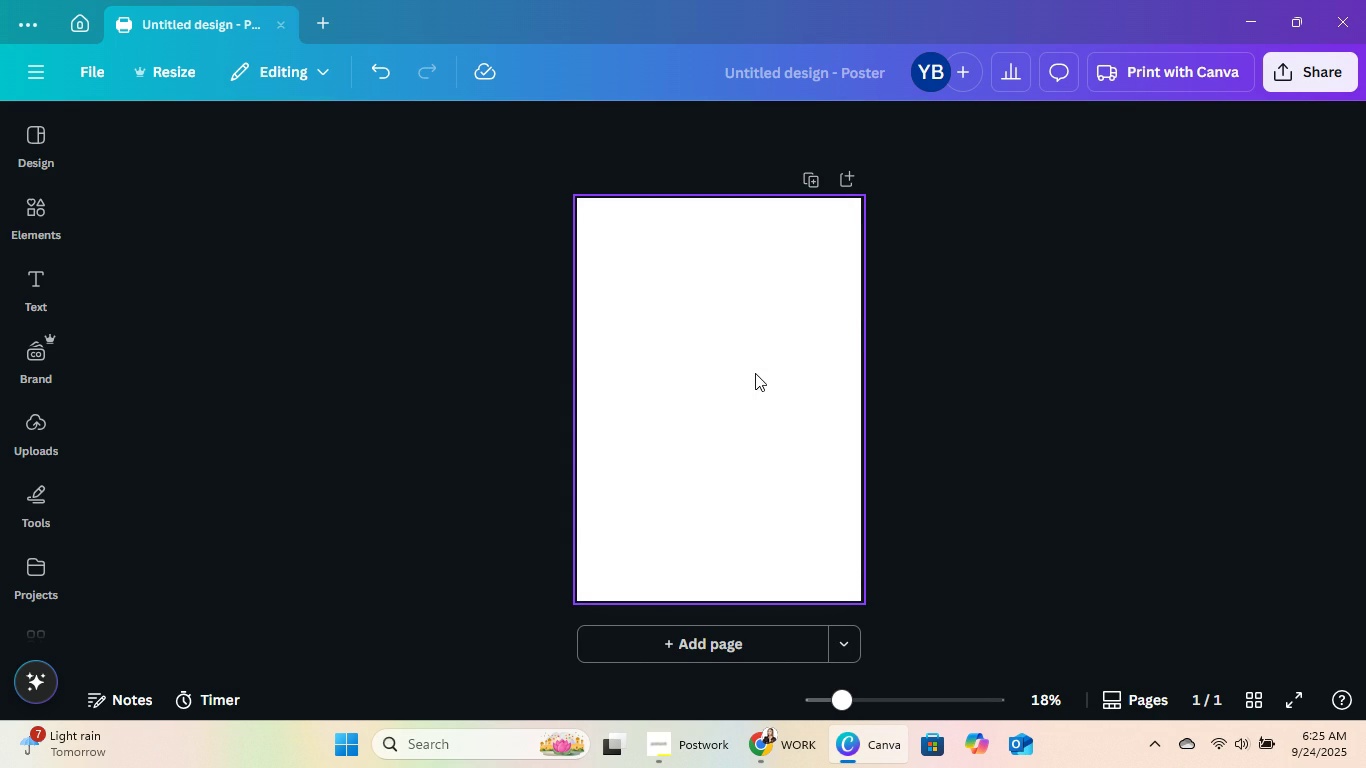 
left_click([749, 375])
 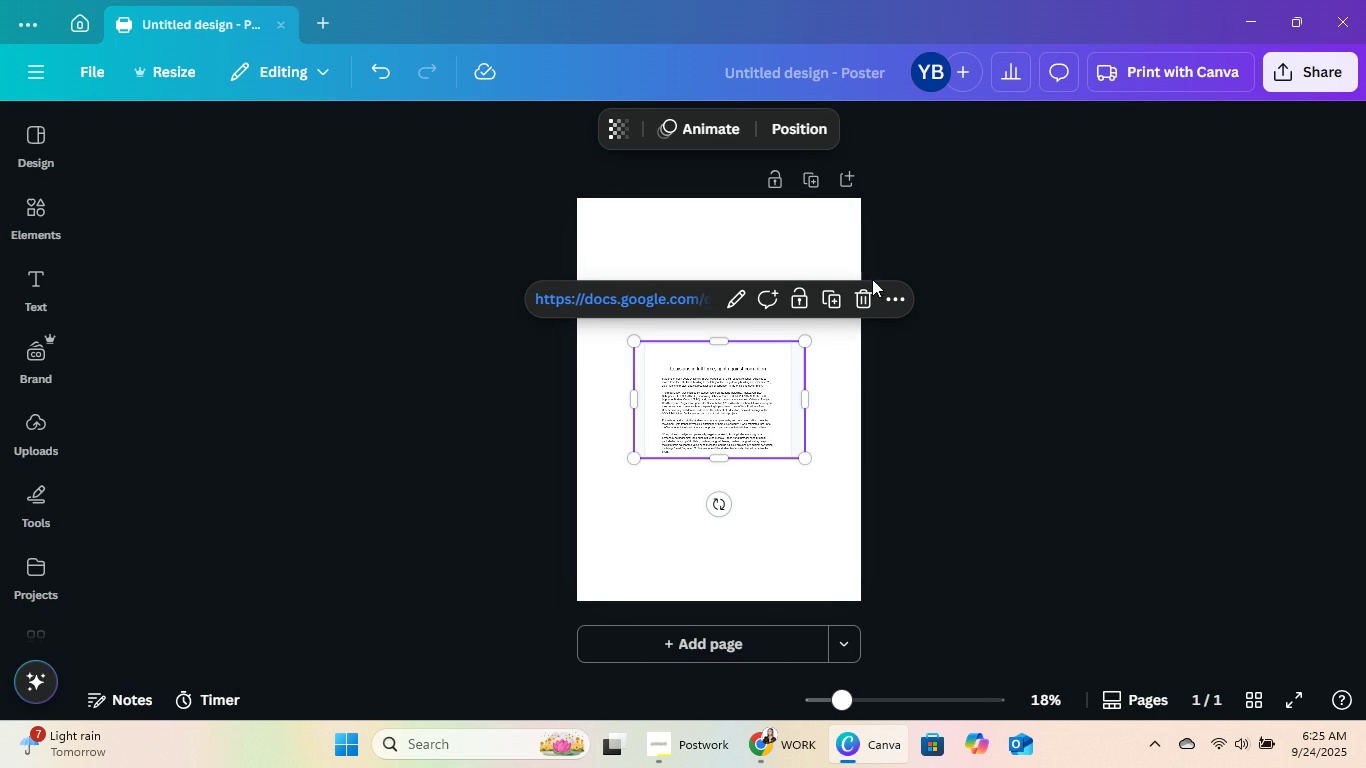 
left_click([870, 300])
 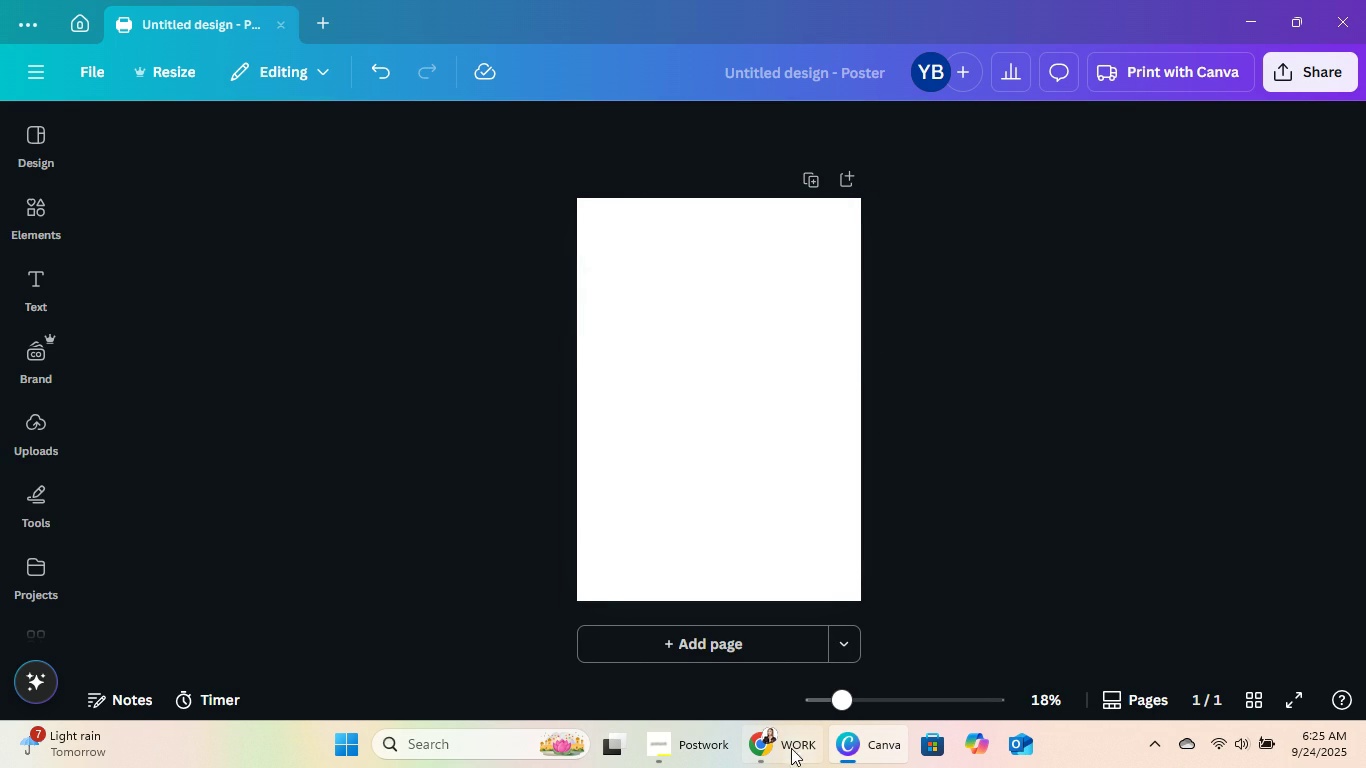 
left_click([790, 748])
 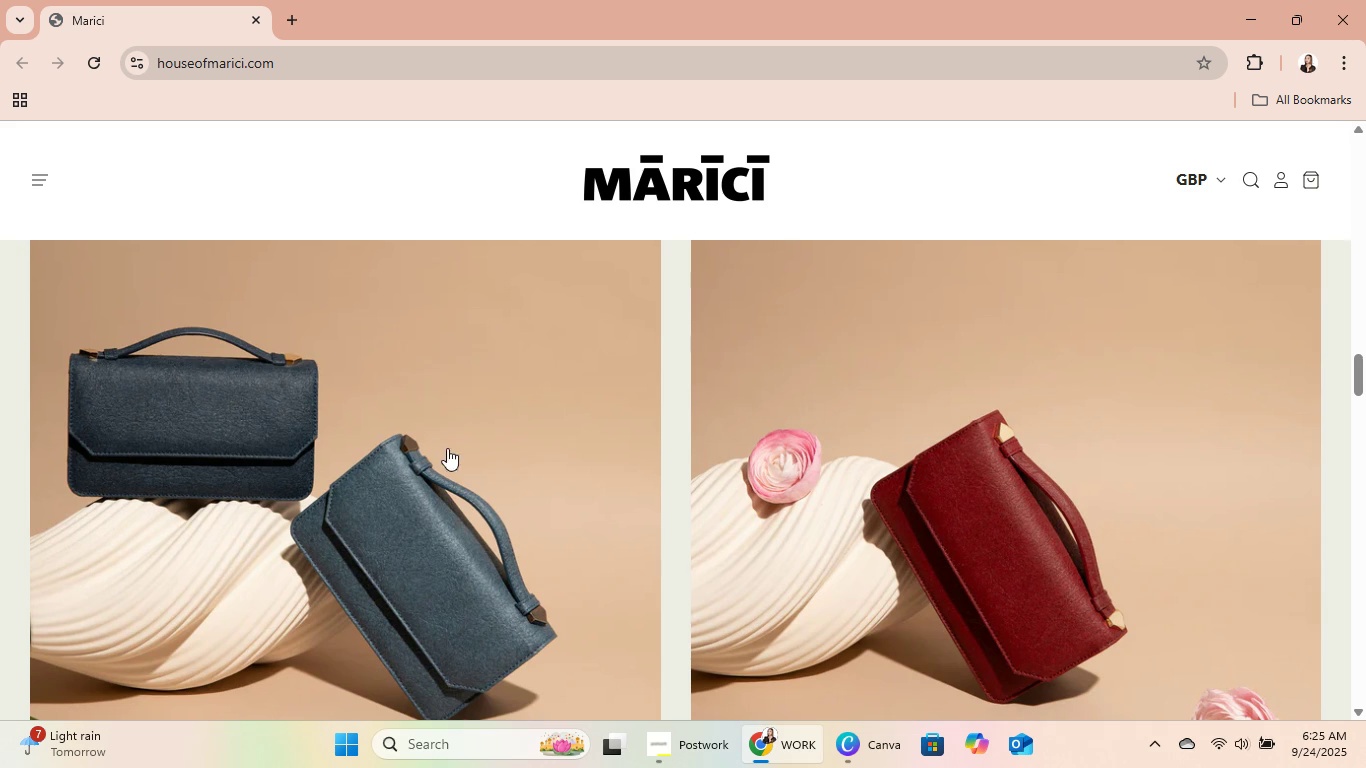 
scroll: coordinate [457, 398], scroll_direction: down, amount: 2.0
 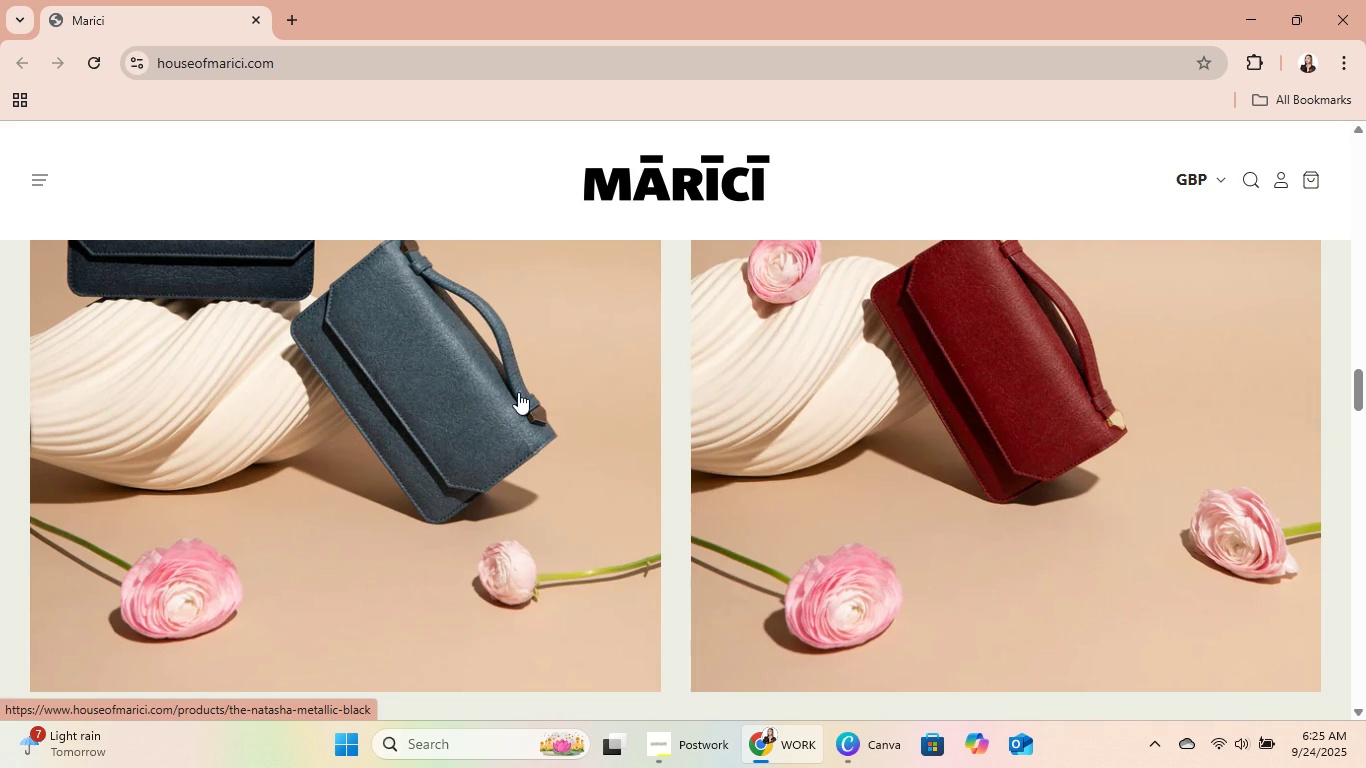 
right_click([518, 392])
 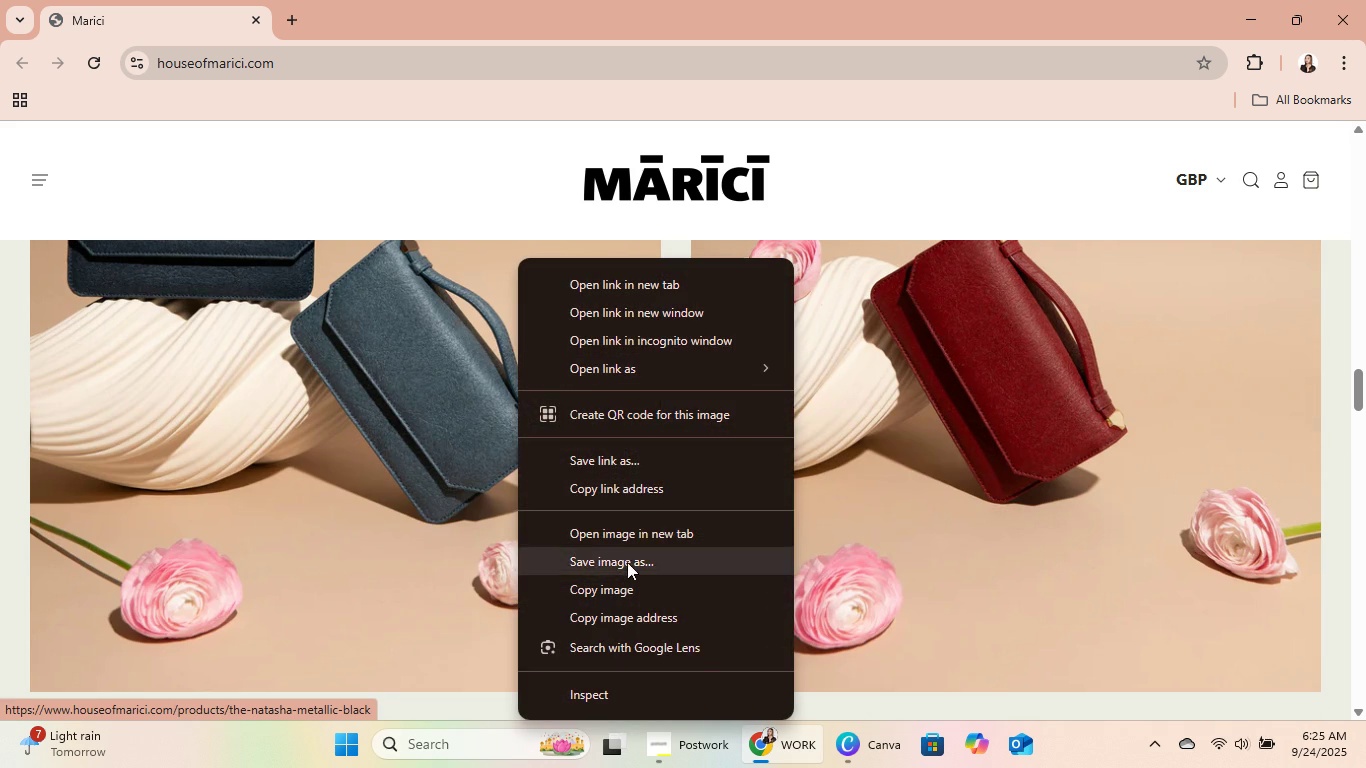 
left_click([629, 566])
 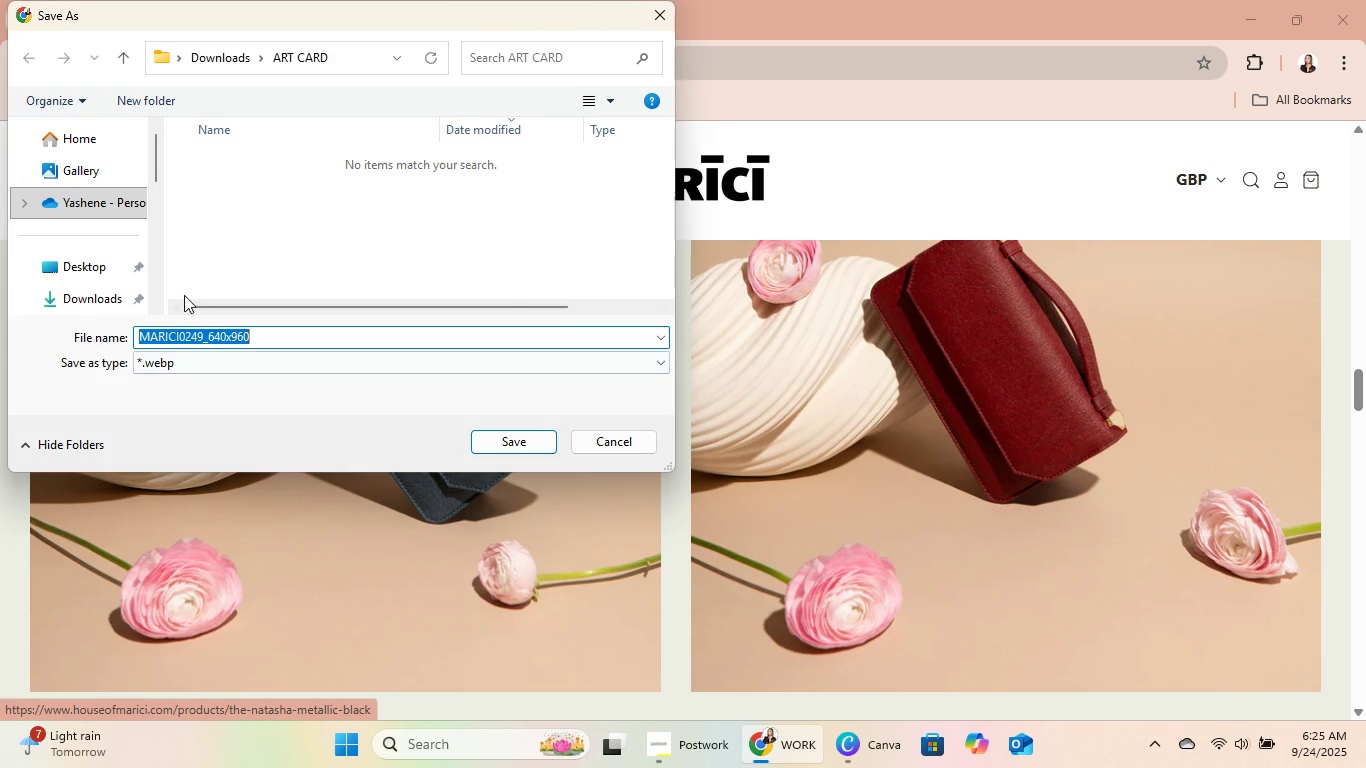 
left_click([79, 285])
 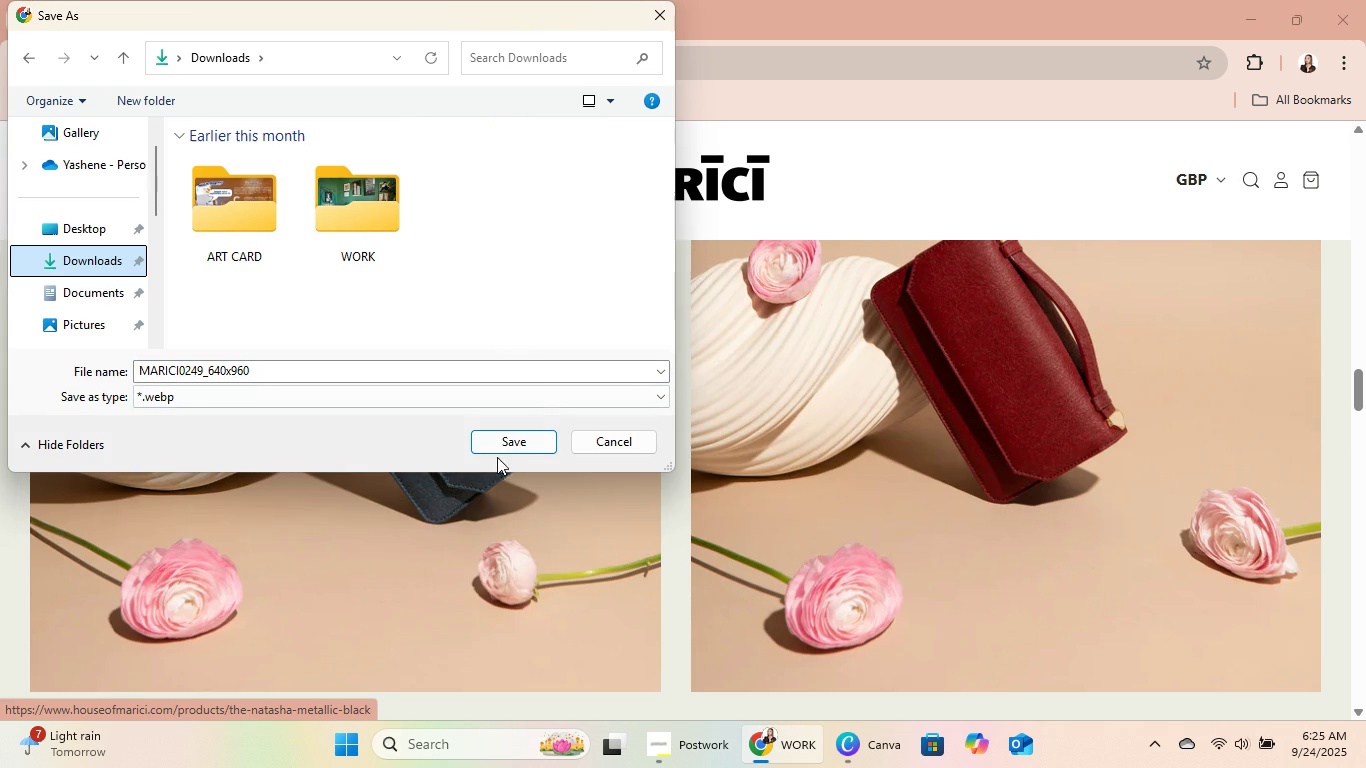 
left_click([503, 450])
 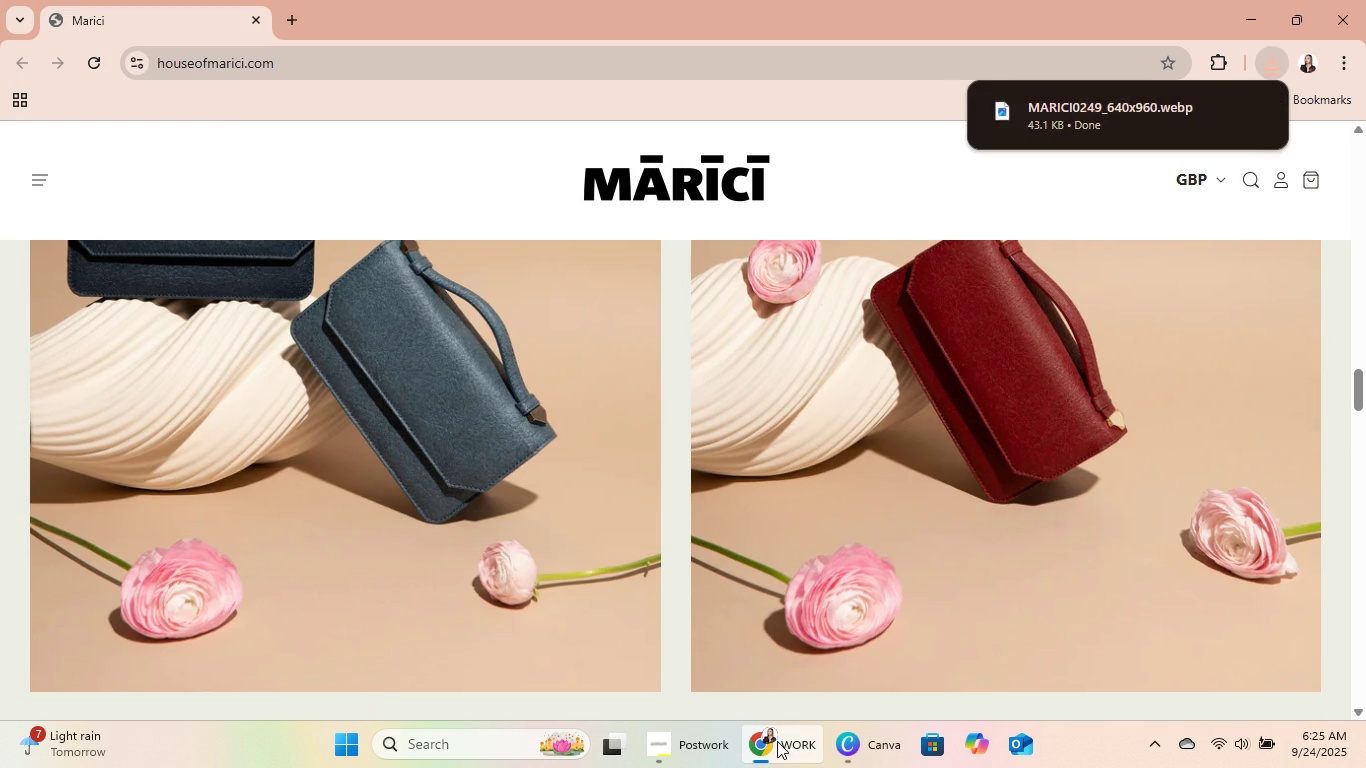 
left_click([855, 759])
 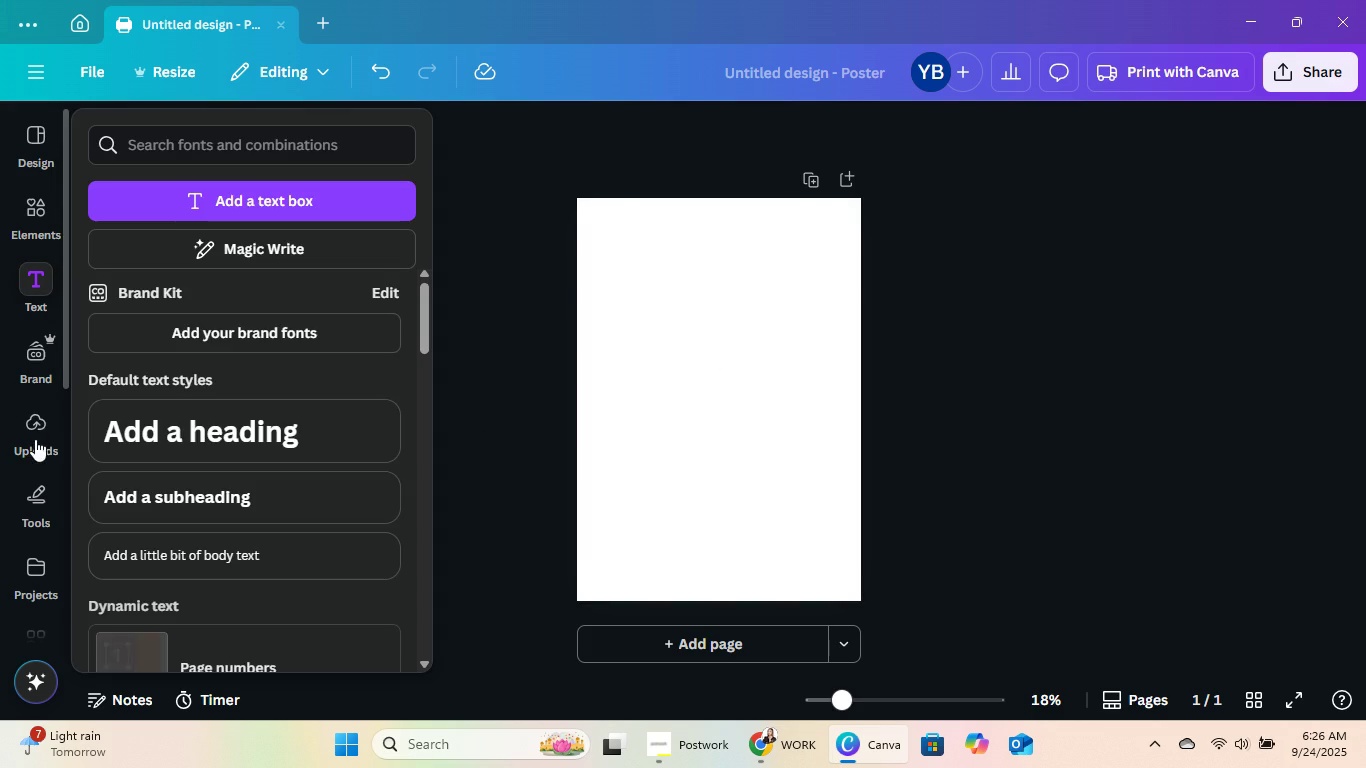 
left_click([37, 428])
 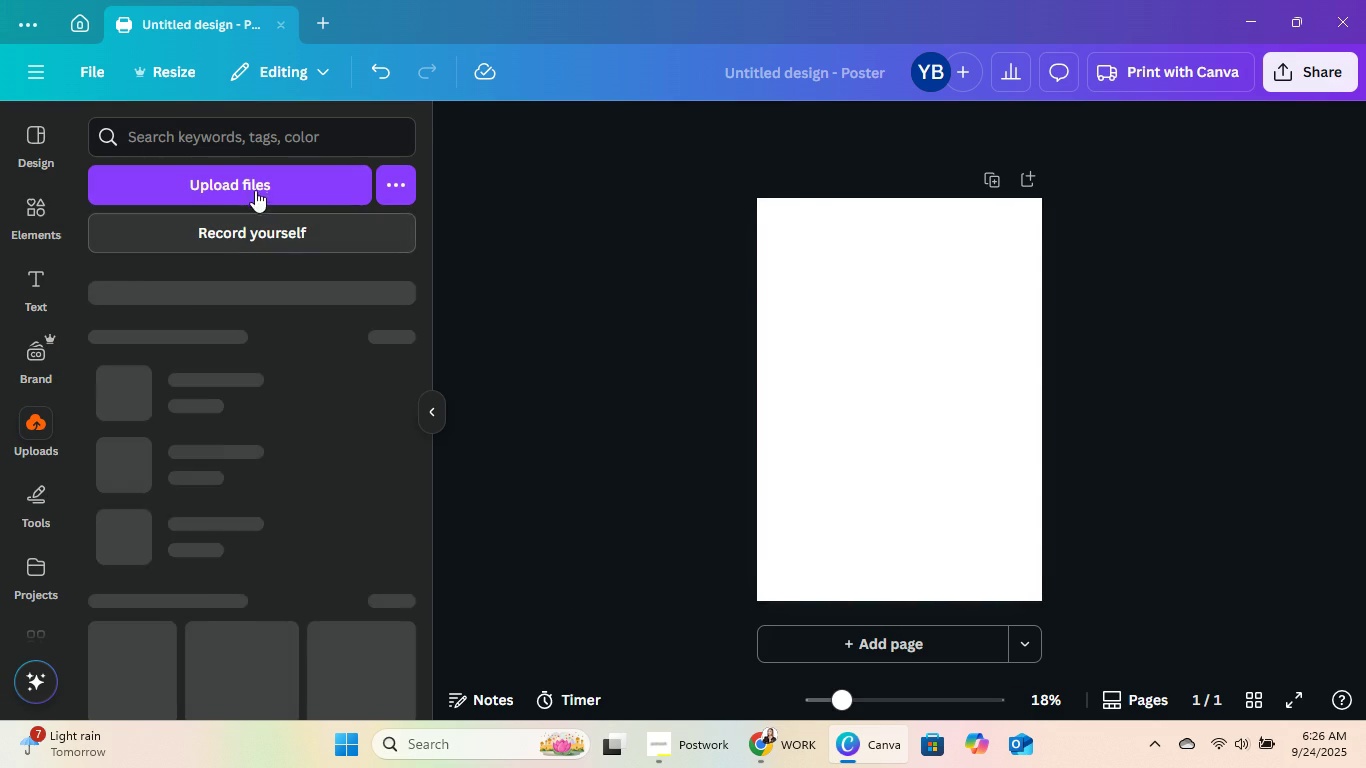 
left_click([255, 188])
 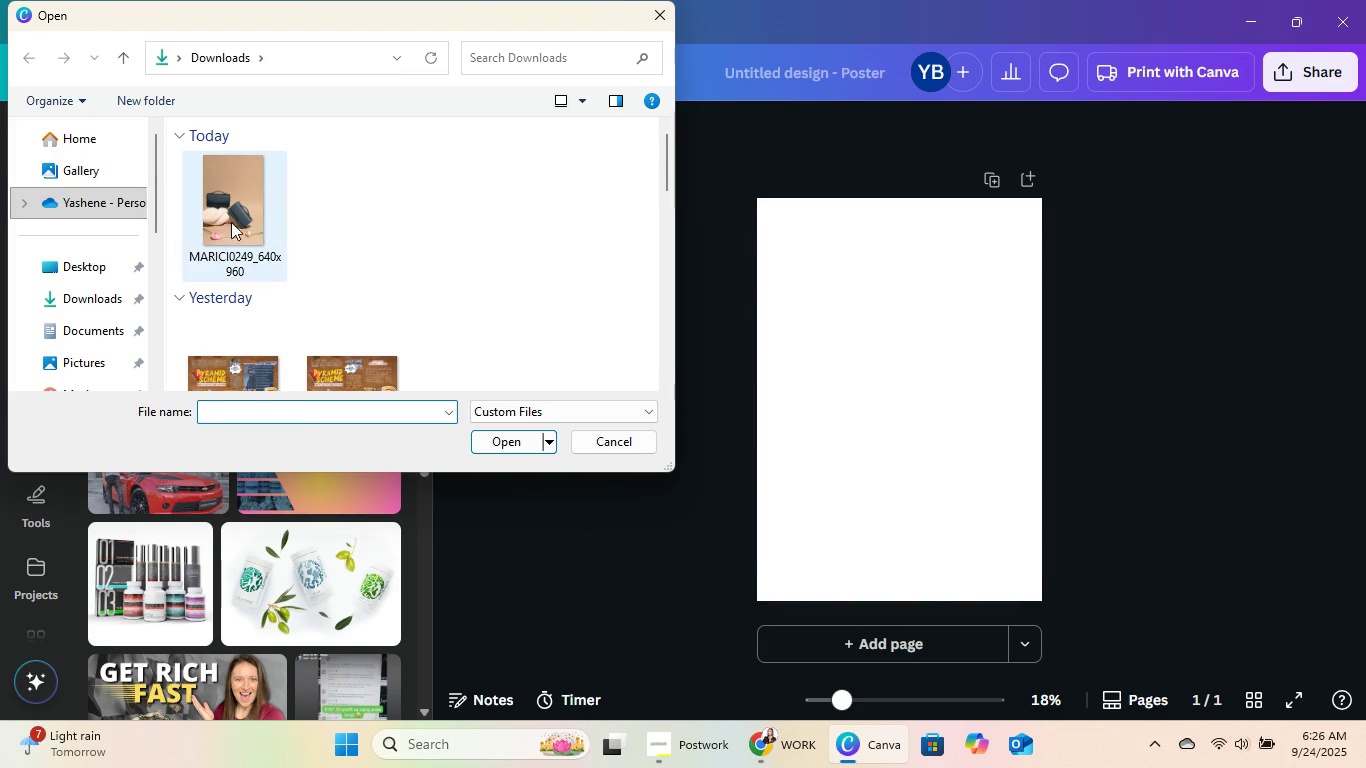 
double_click([233, 215])
 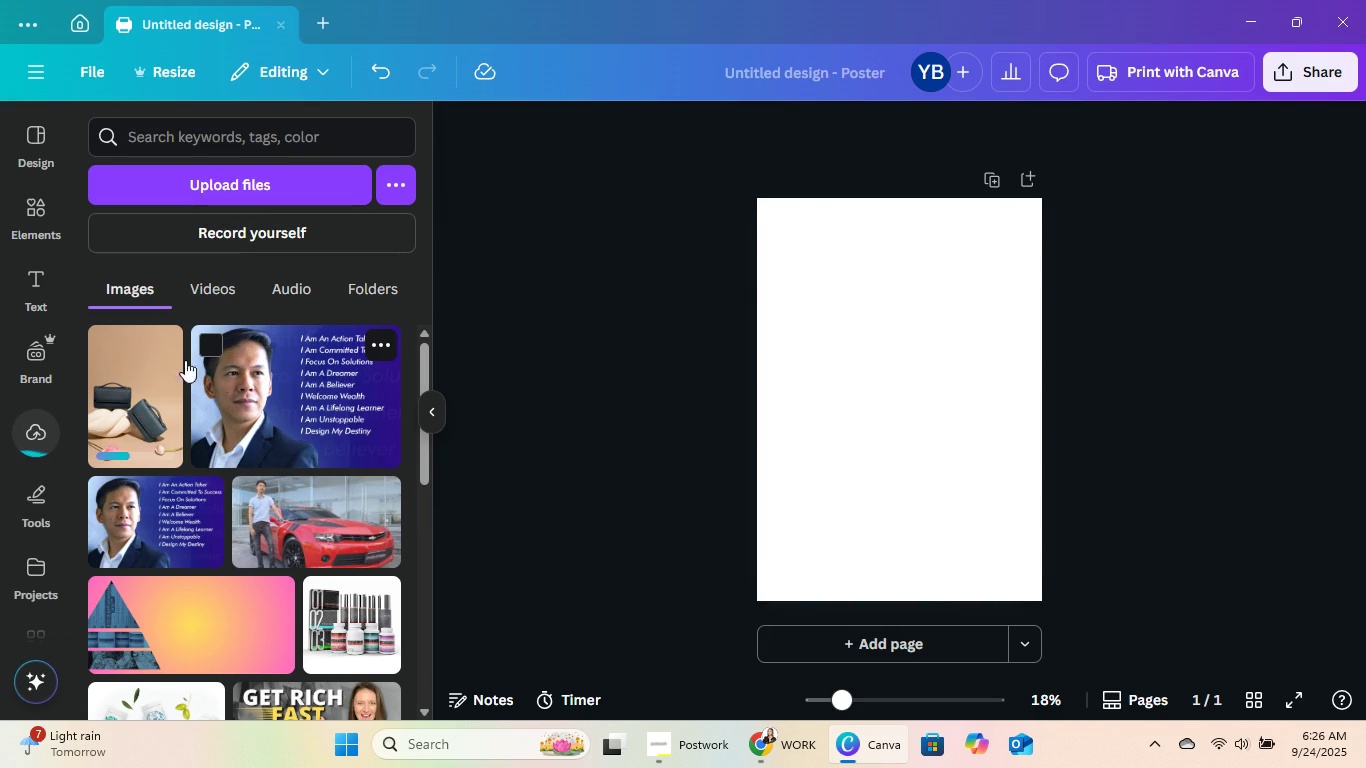 
left_click([149, 385])
 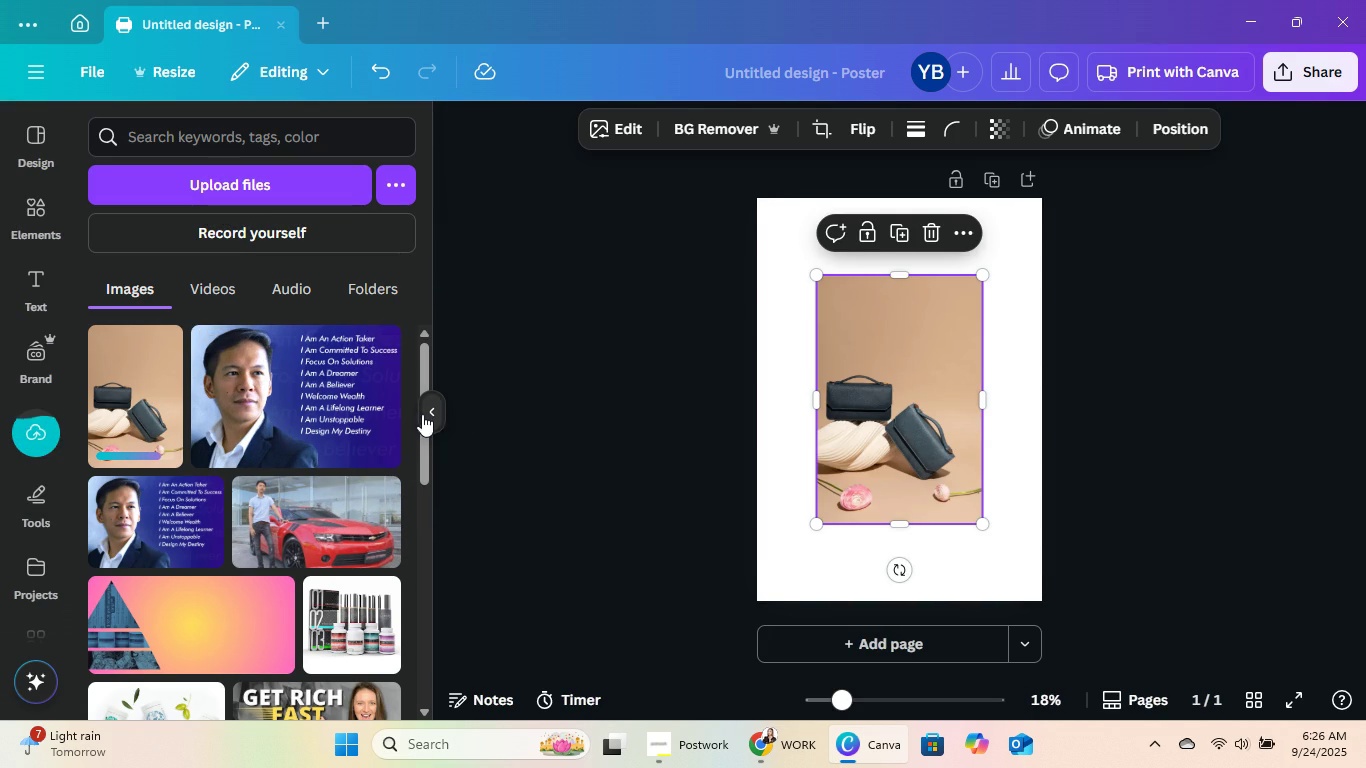 
left_click([428, 415])
 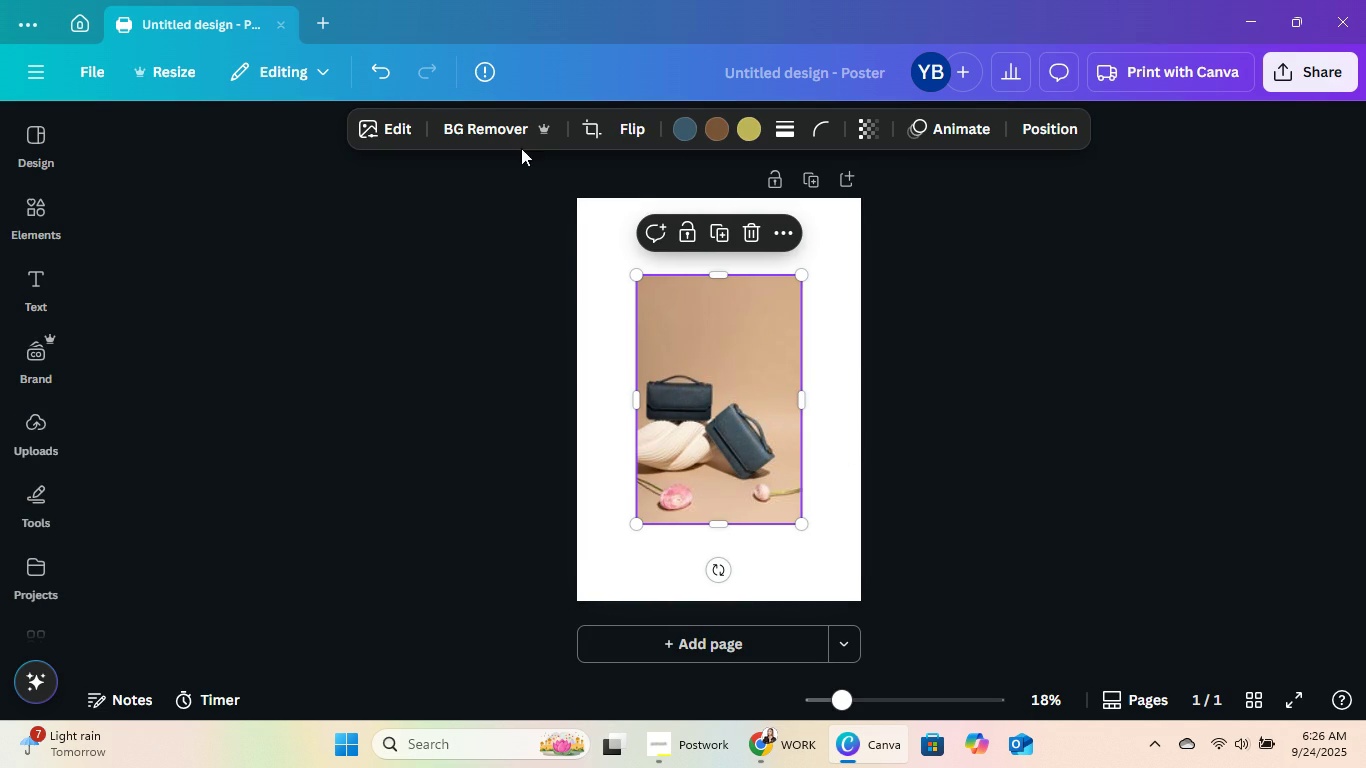 
left_click([459, 118])